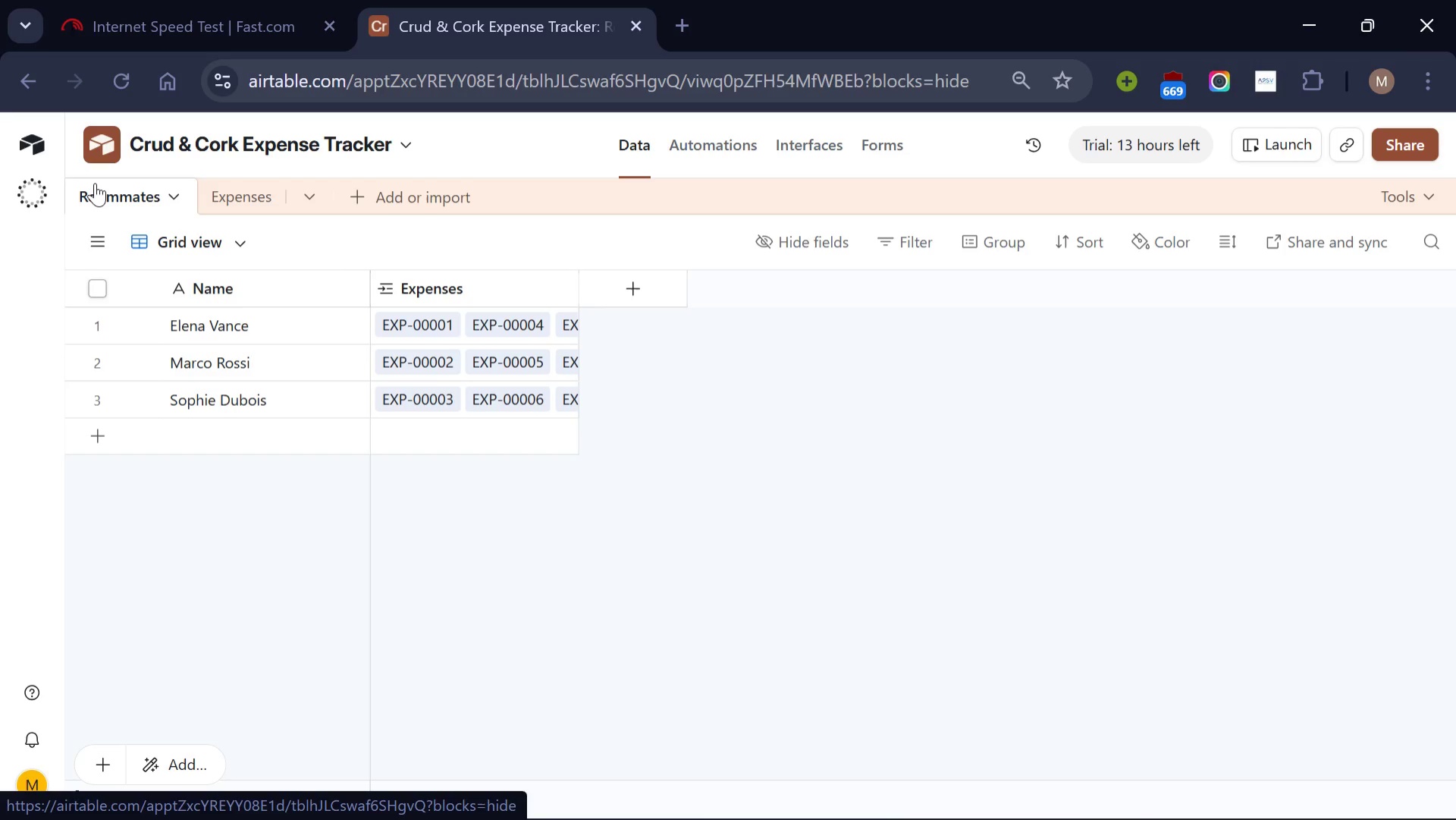 
wait(15.45)
 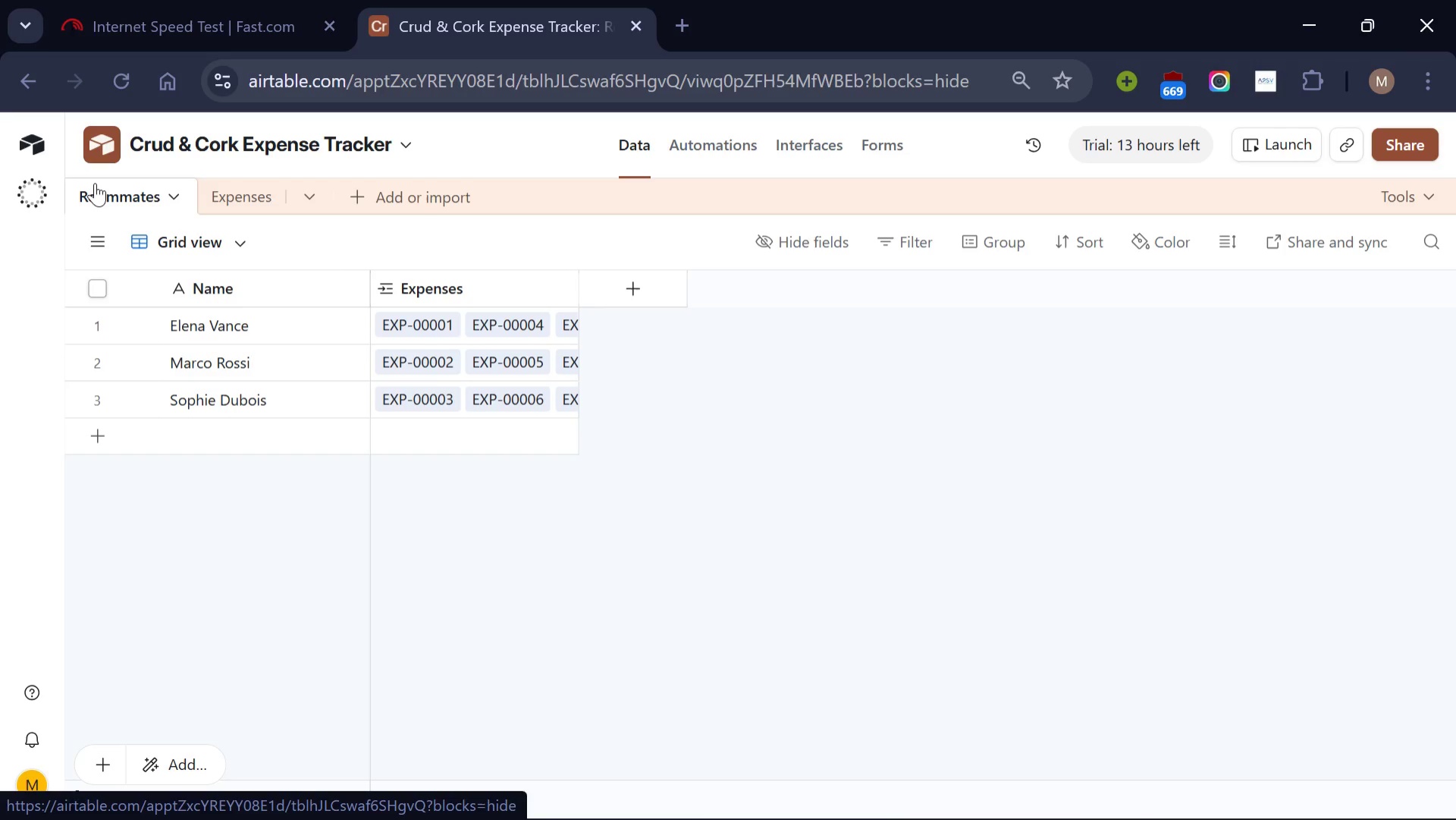 
left_click([250, 198])
 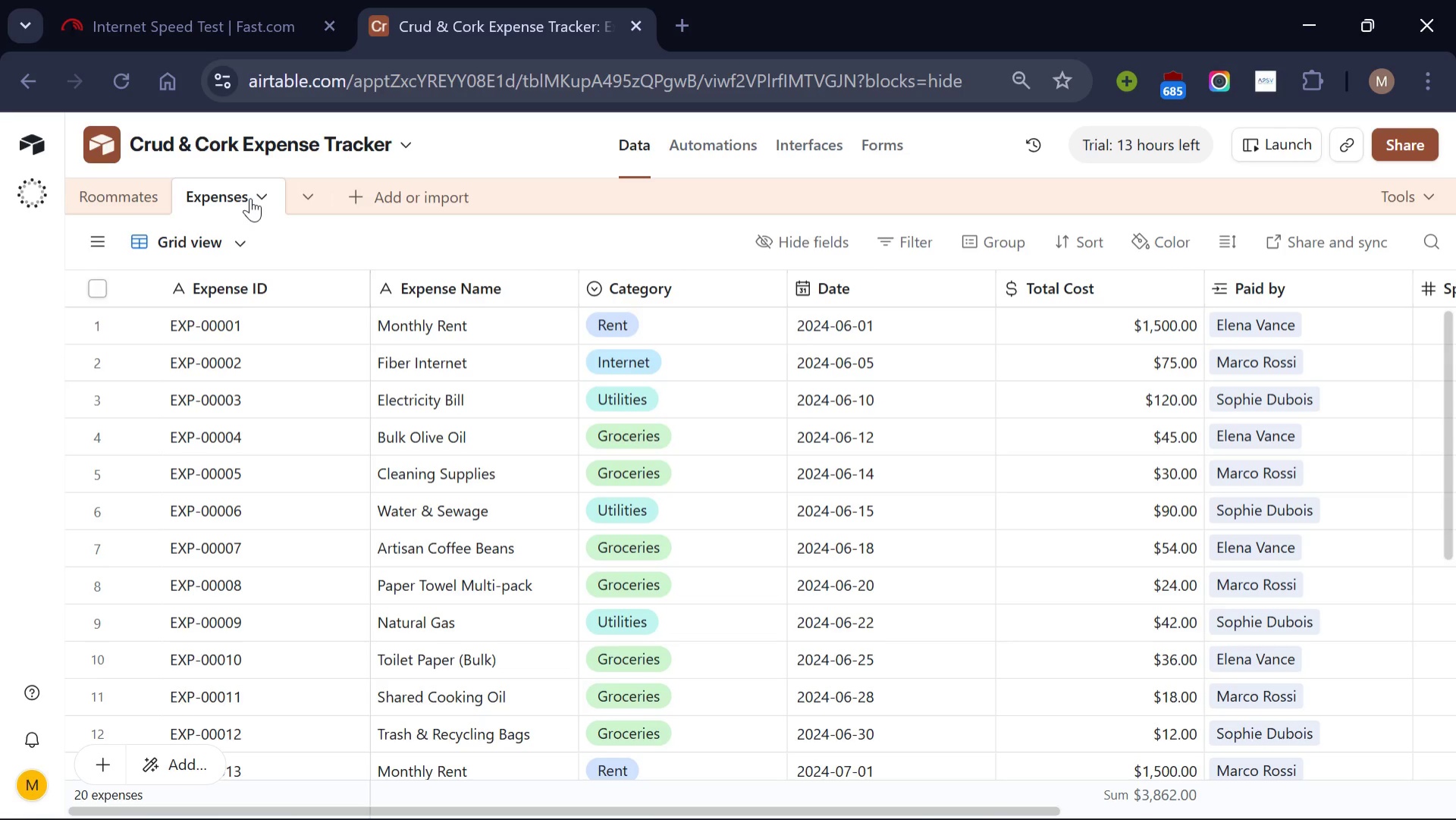 
wait(21.31)
 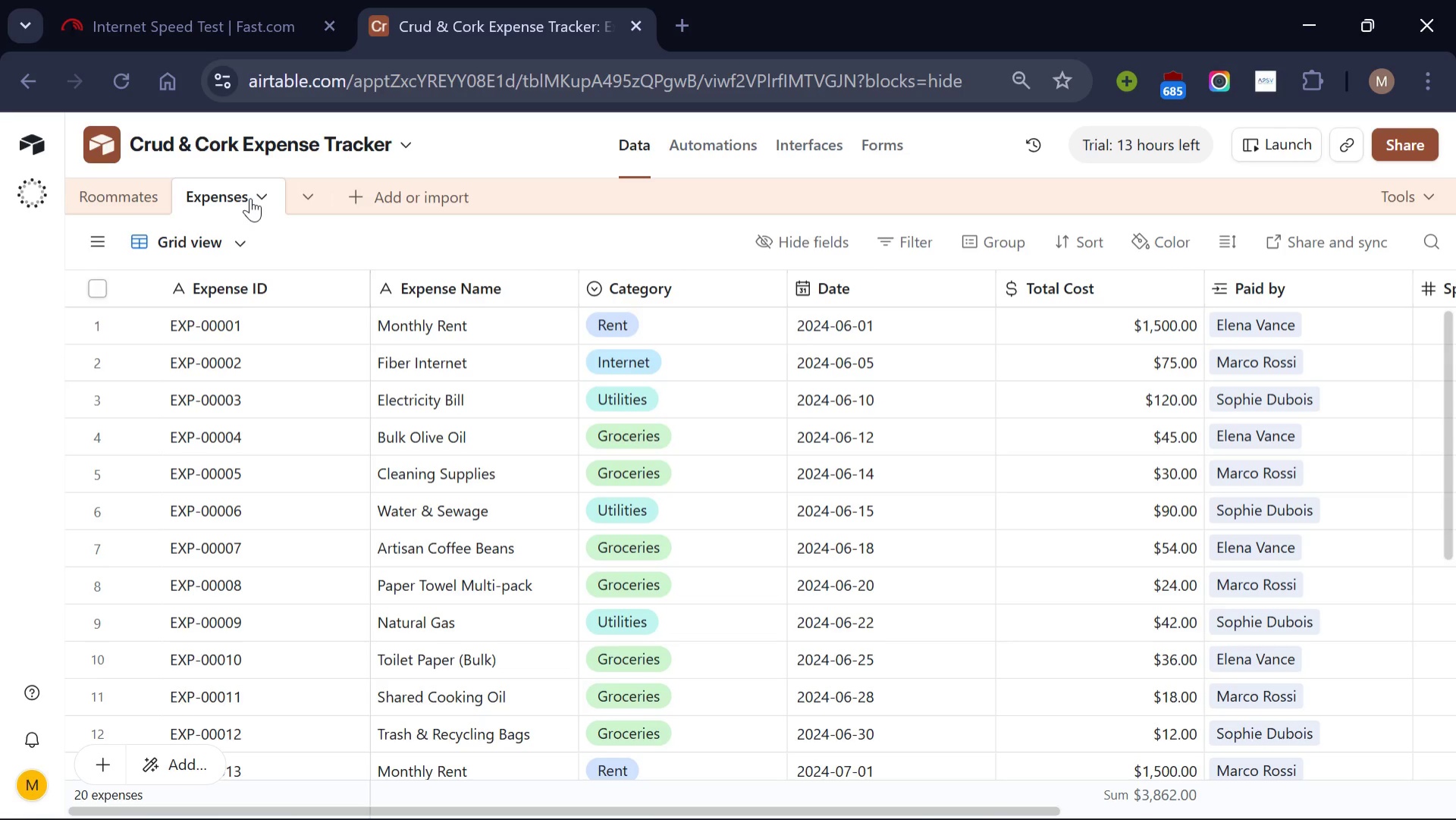 
scroll: coordinate [987, 429], scroll_direction: down, amount: 3.0
 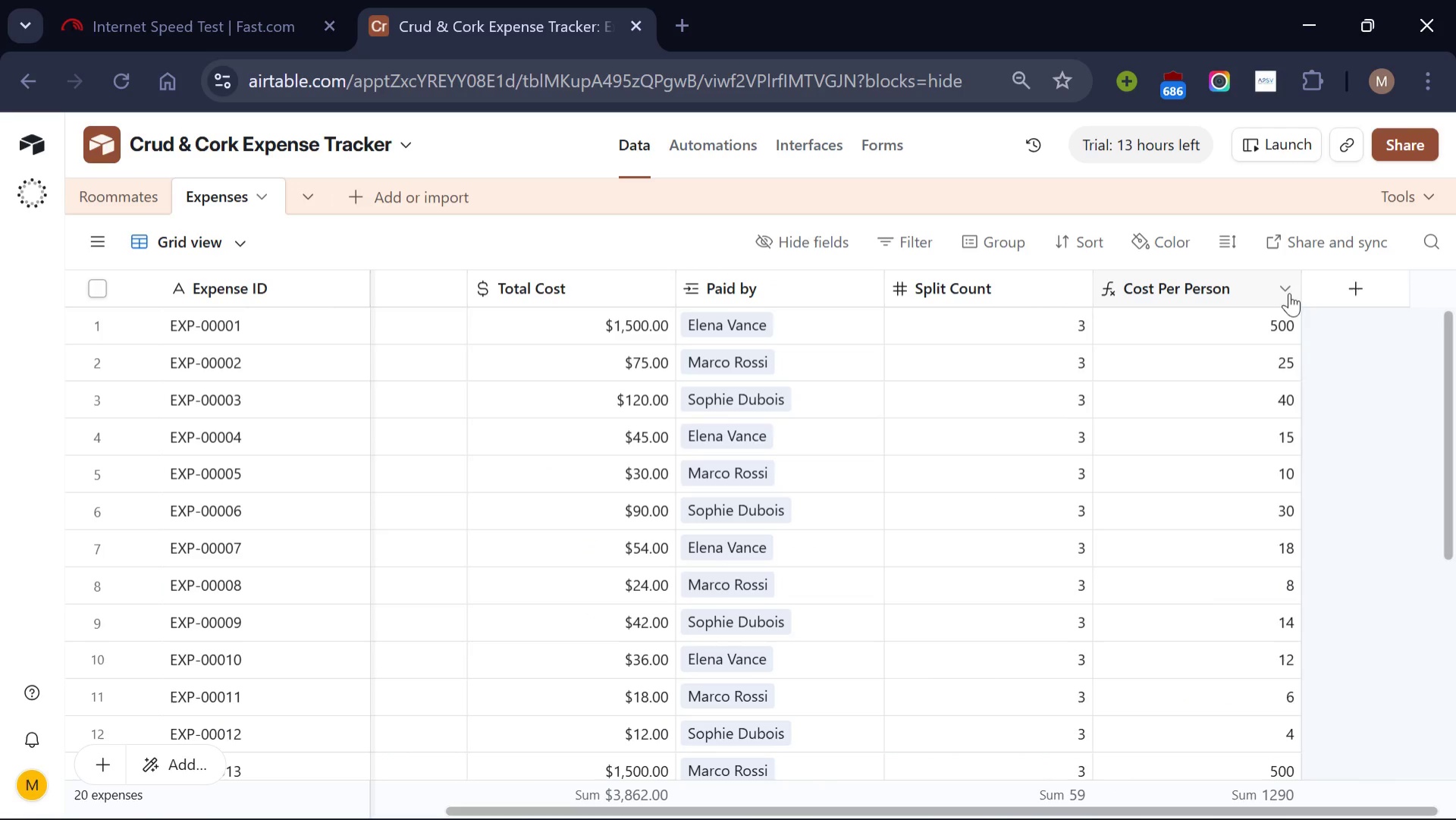 
left_click([1289, 297])
 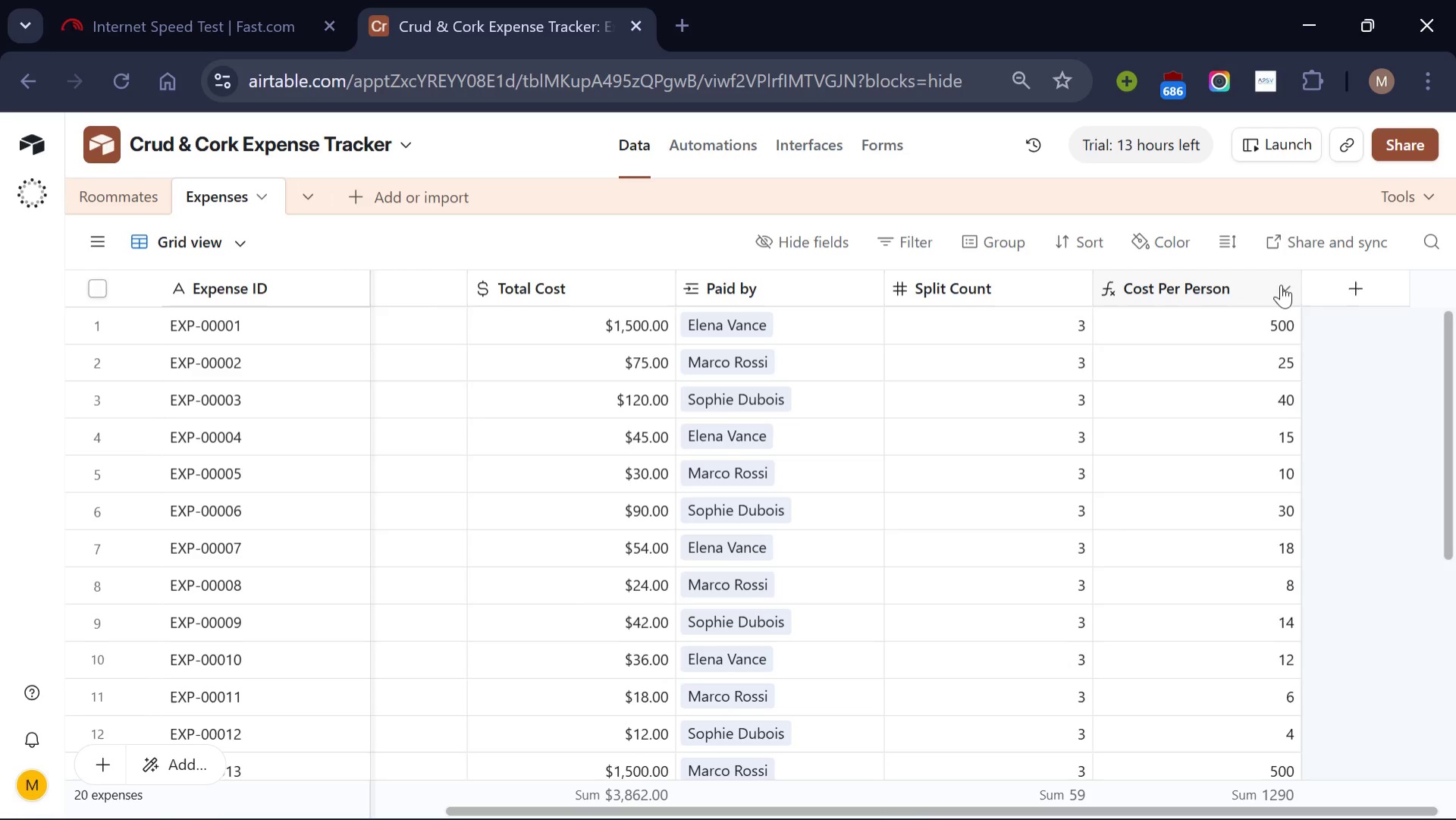 
left_click([1281, 284])
 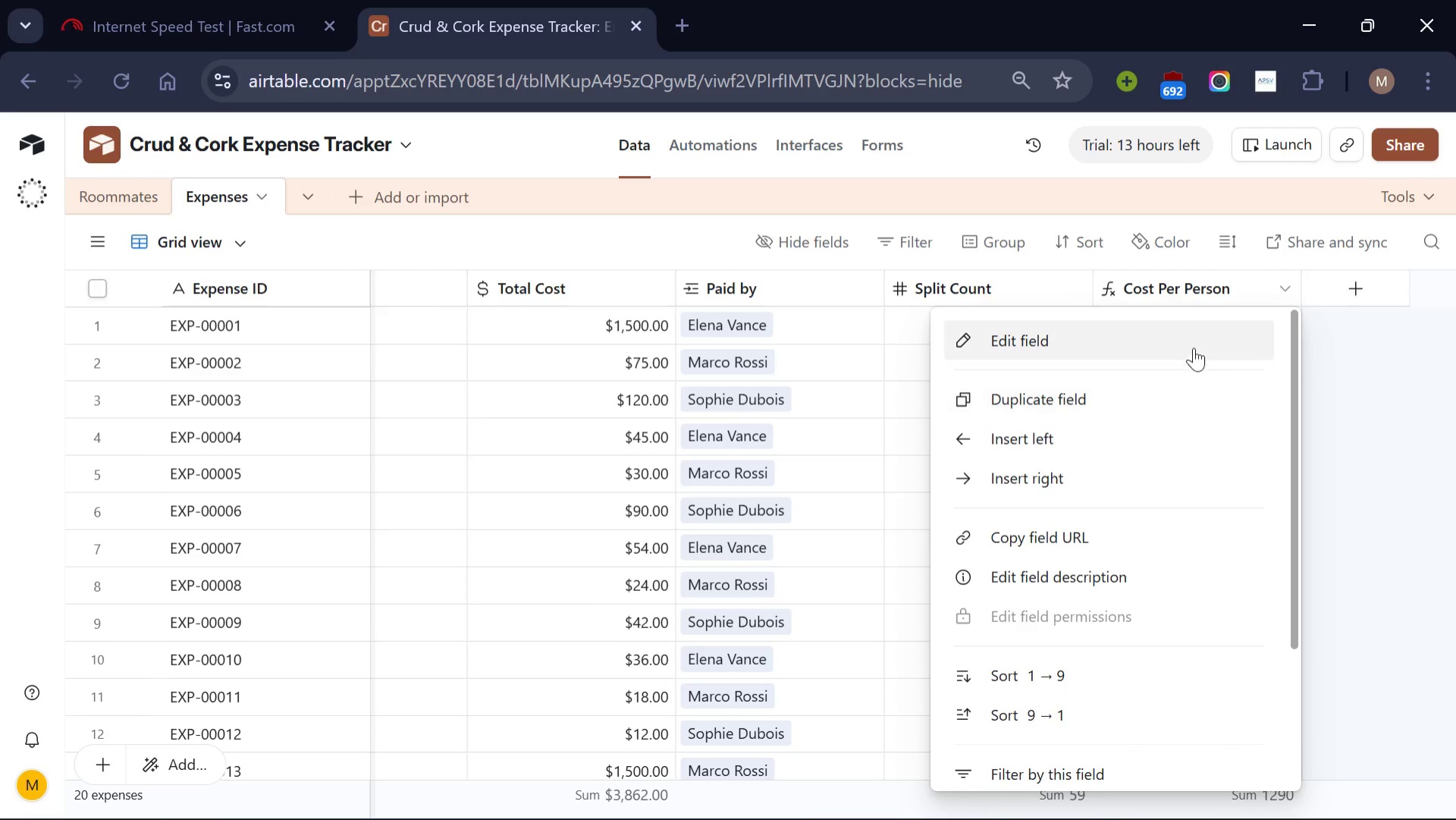 
left_click([1185, 338])
 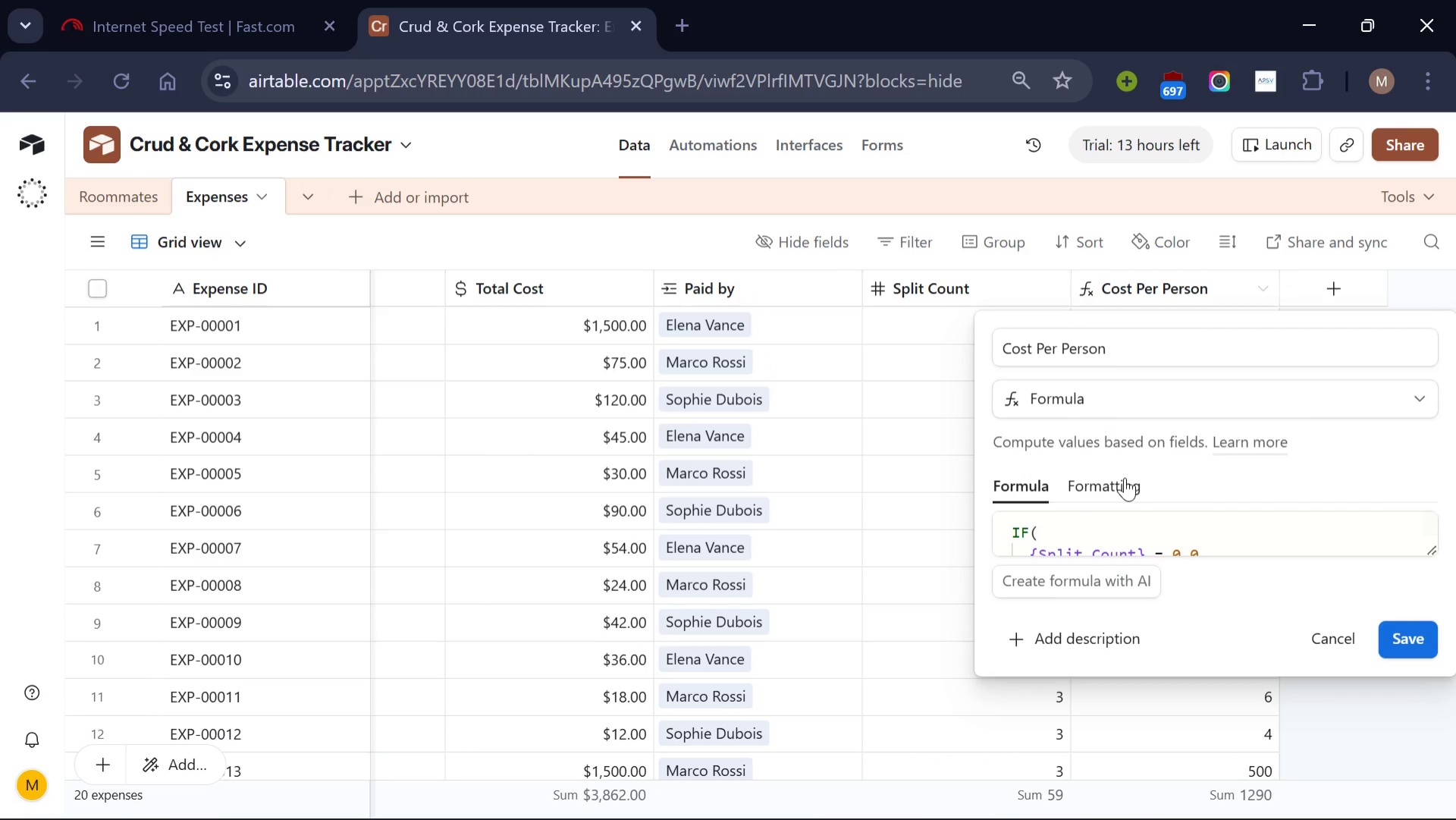 
left_click([1123, 477])
 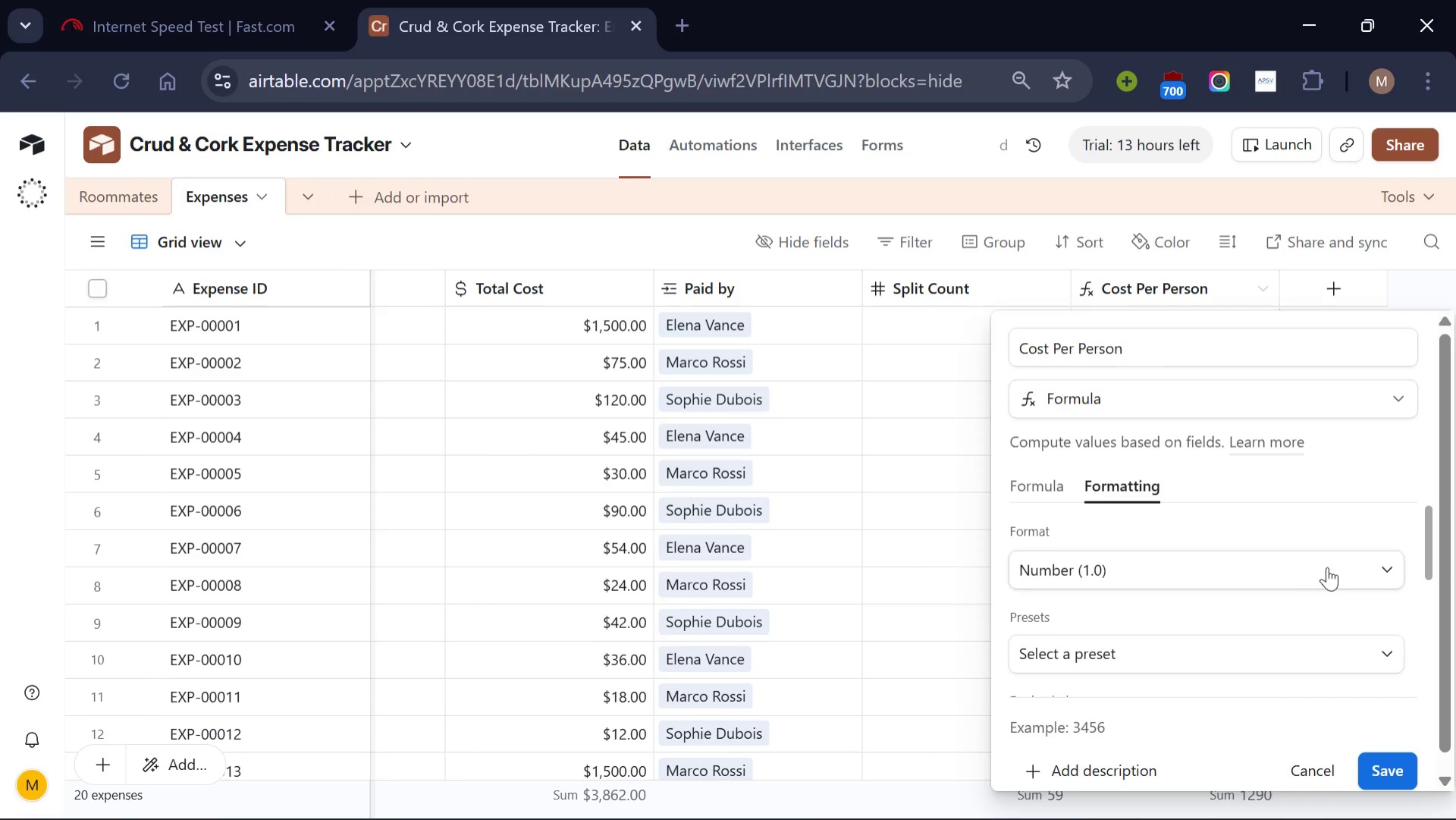 
left_click([1355, 570])
 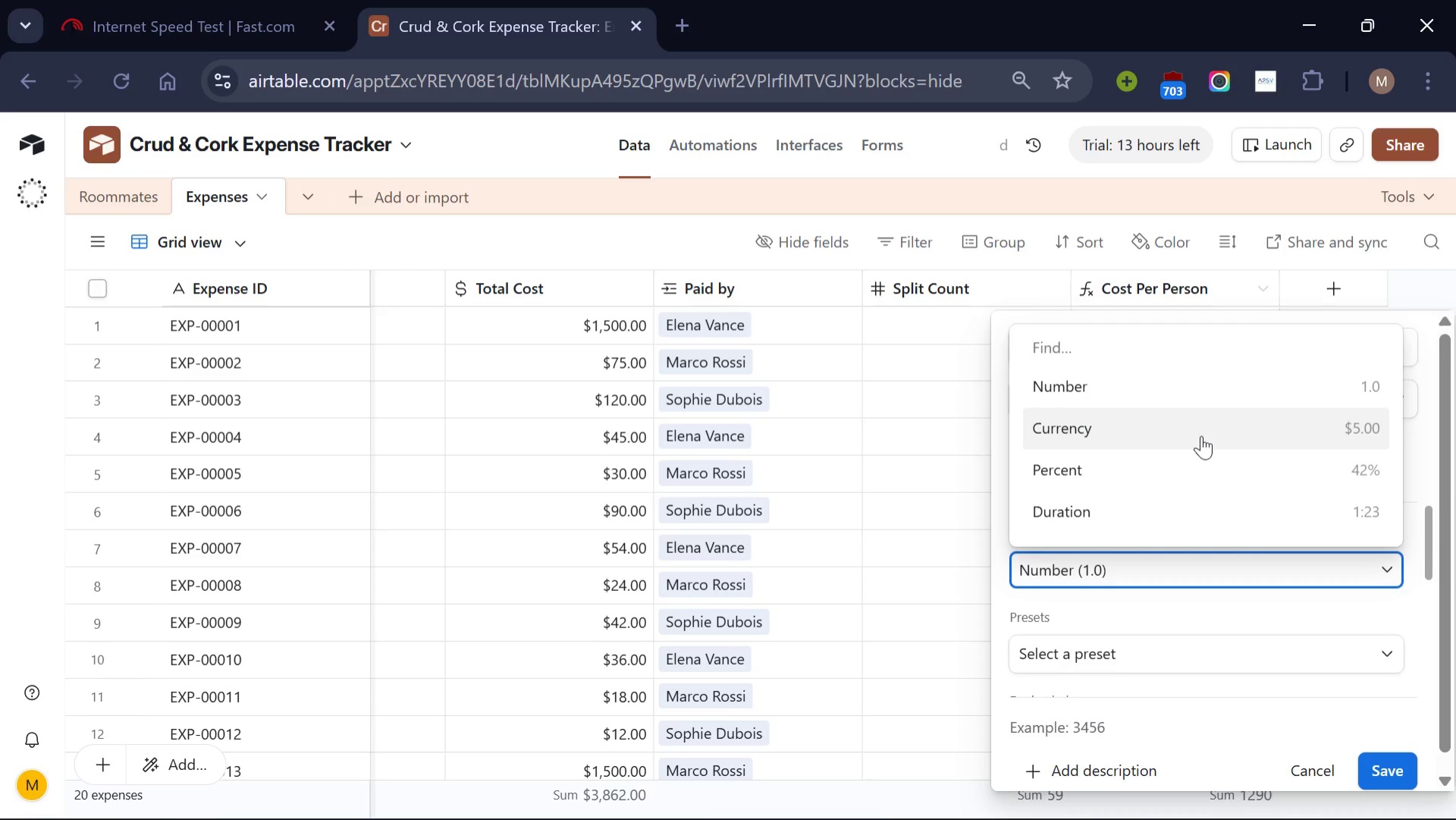 
left_click([1201, 435])
 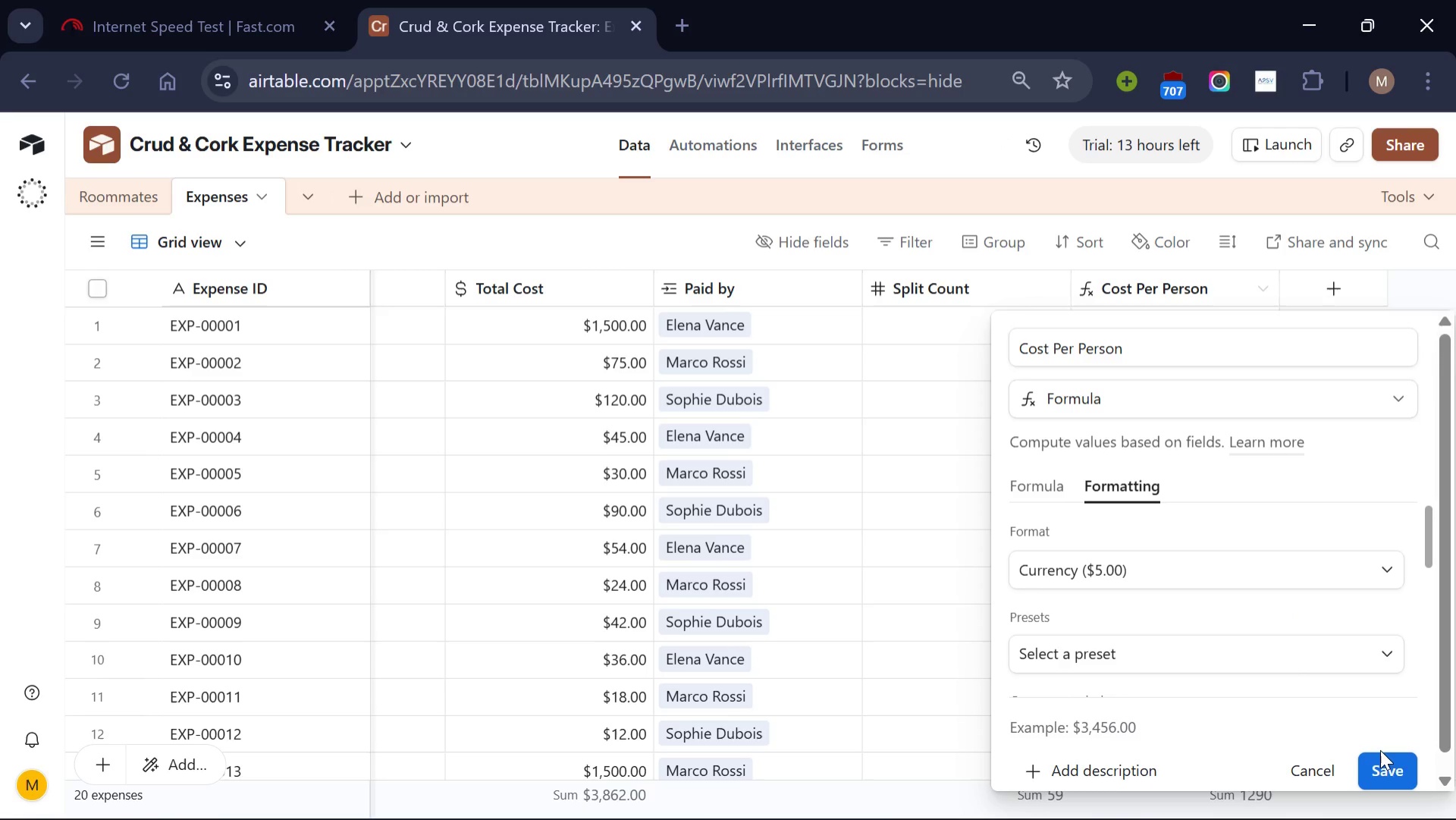 
left_click([1396, 768])
 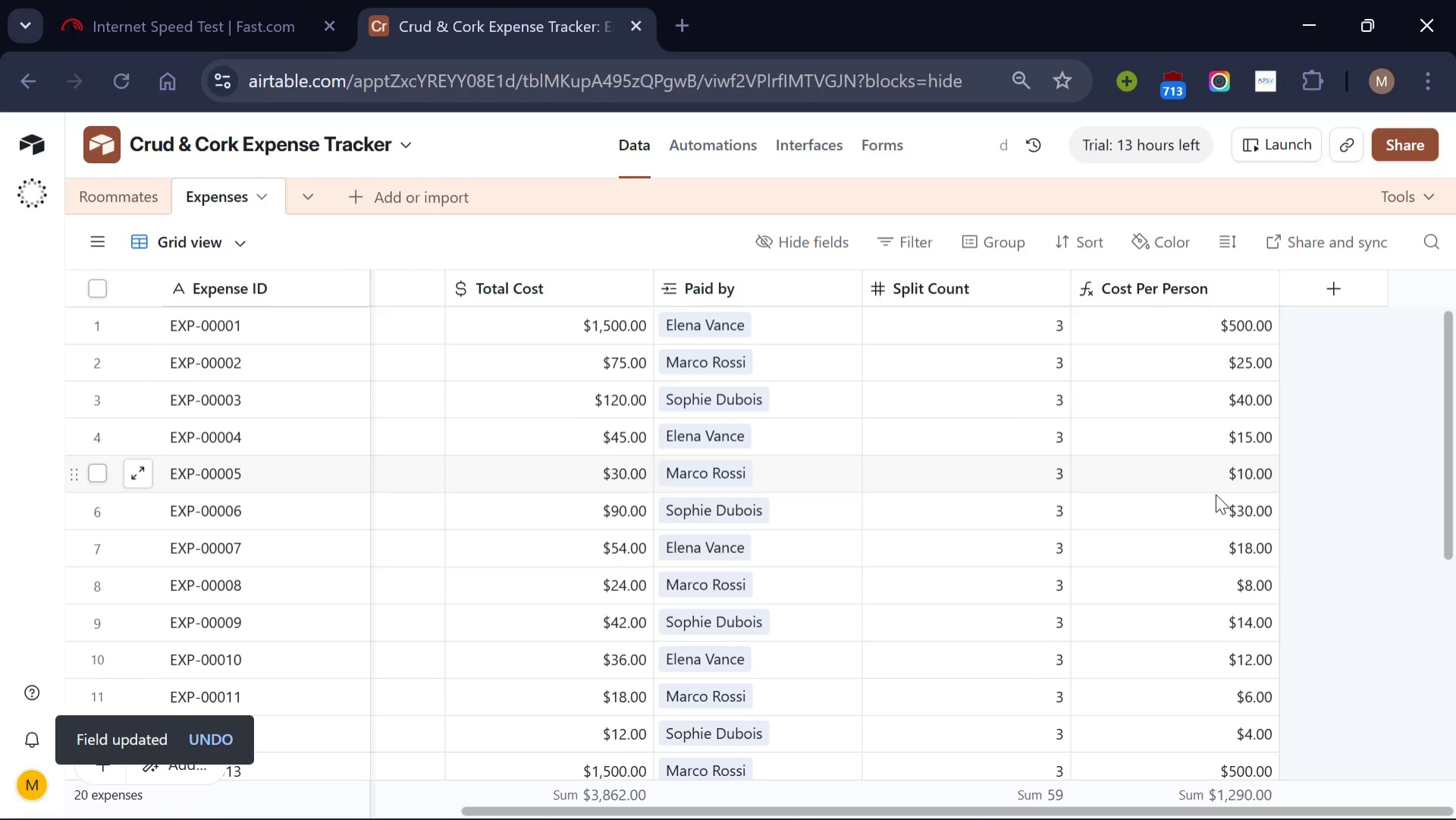 
scroll: coordinate [1210, 601], scroll_direction: none, amount: 0.0
 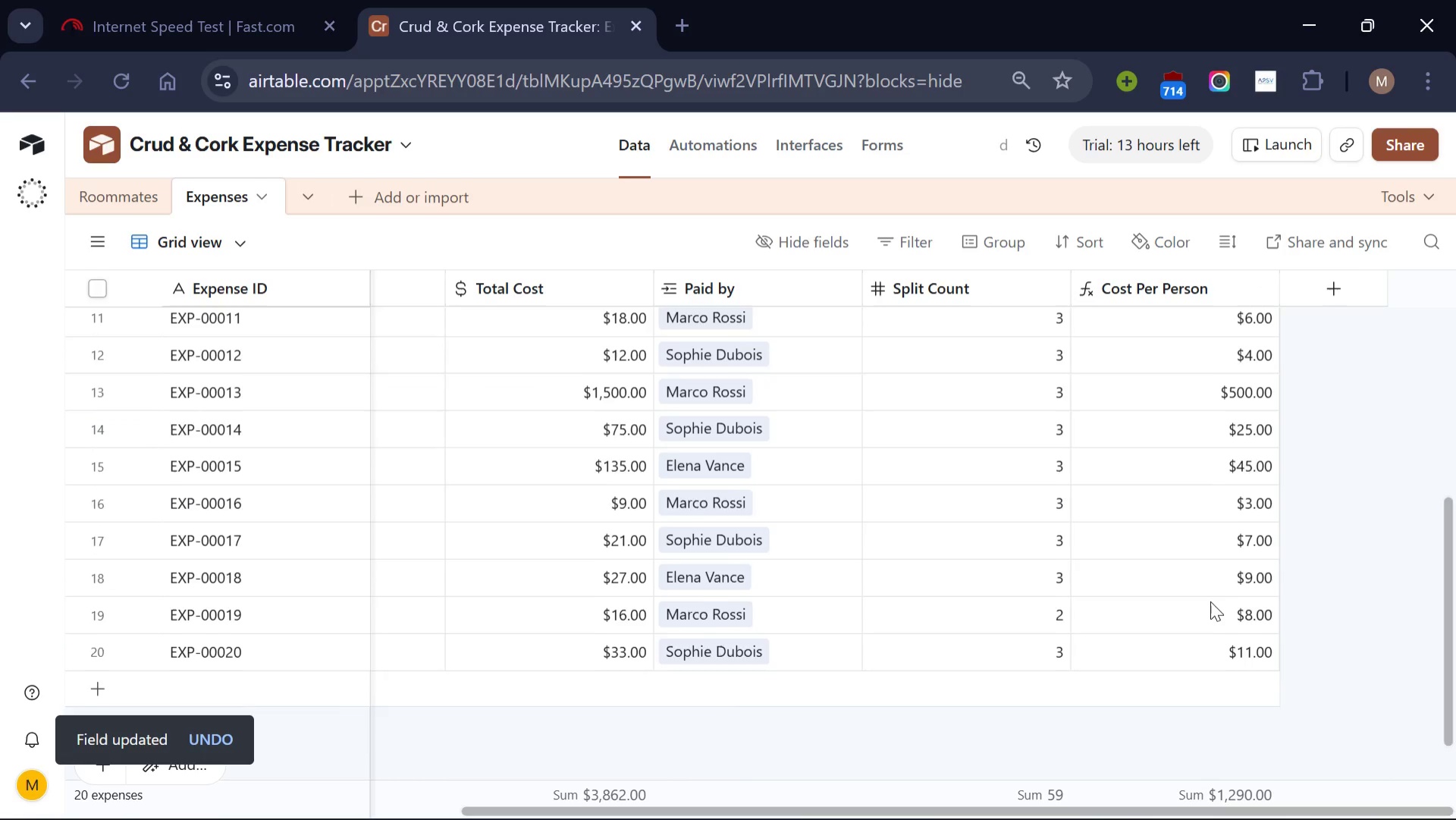 
scroll: coordinate [926, 614], scroll_direction: up, amount: 21.0
 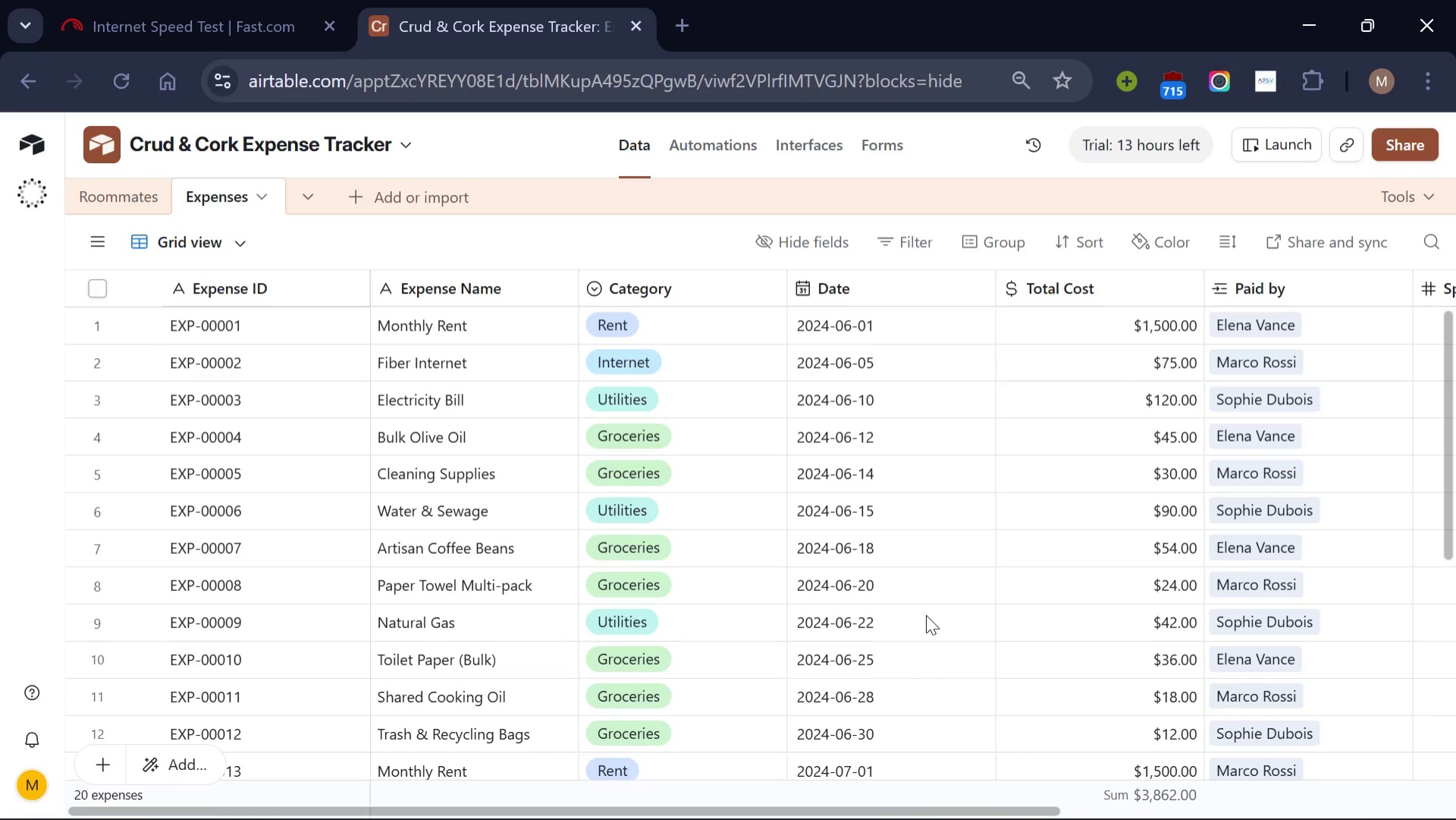 
wait(10.05)
 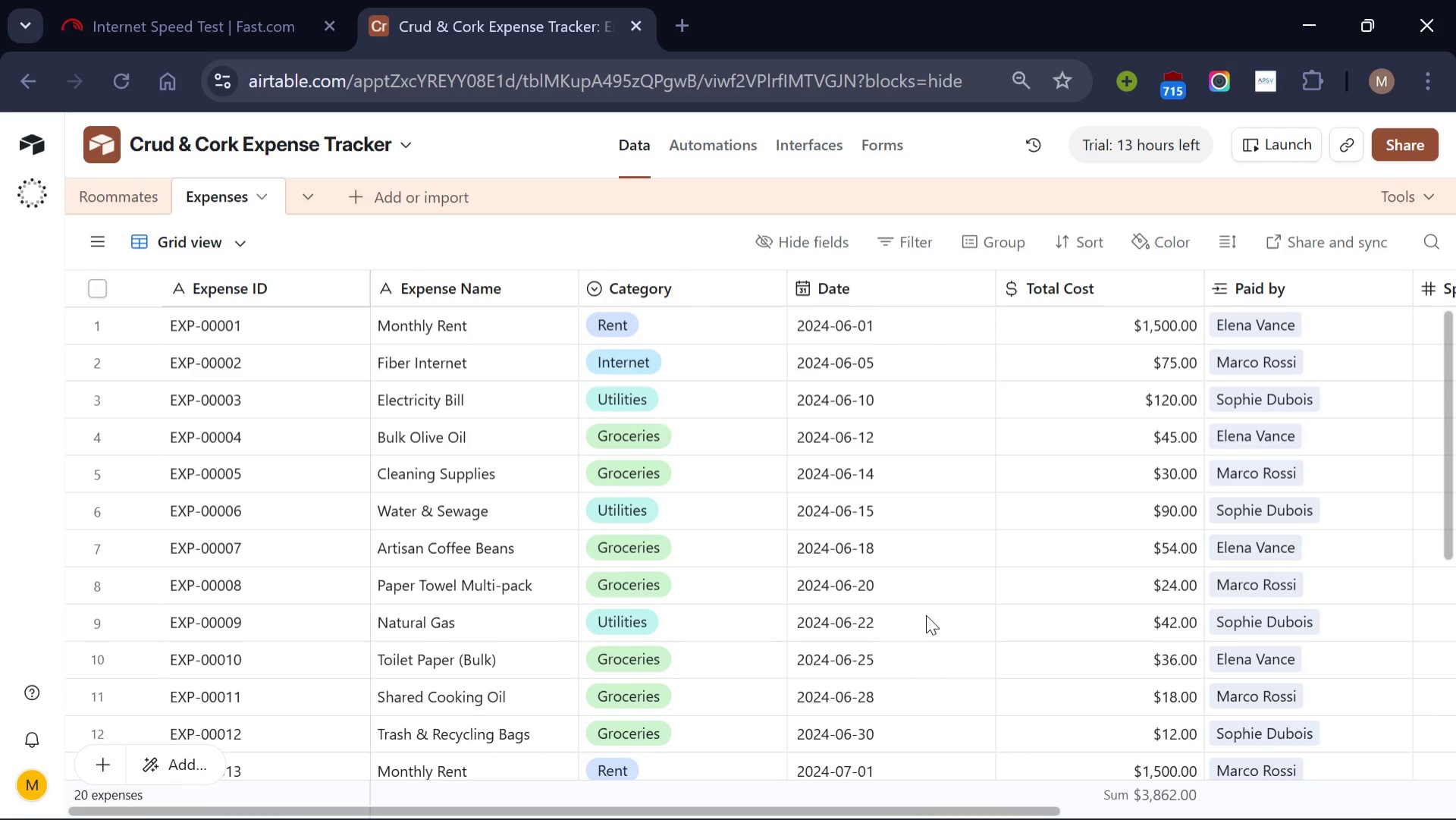 
scroll: coordinate [675, 592], scroll_direction: up, amount: 1.0
 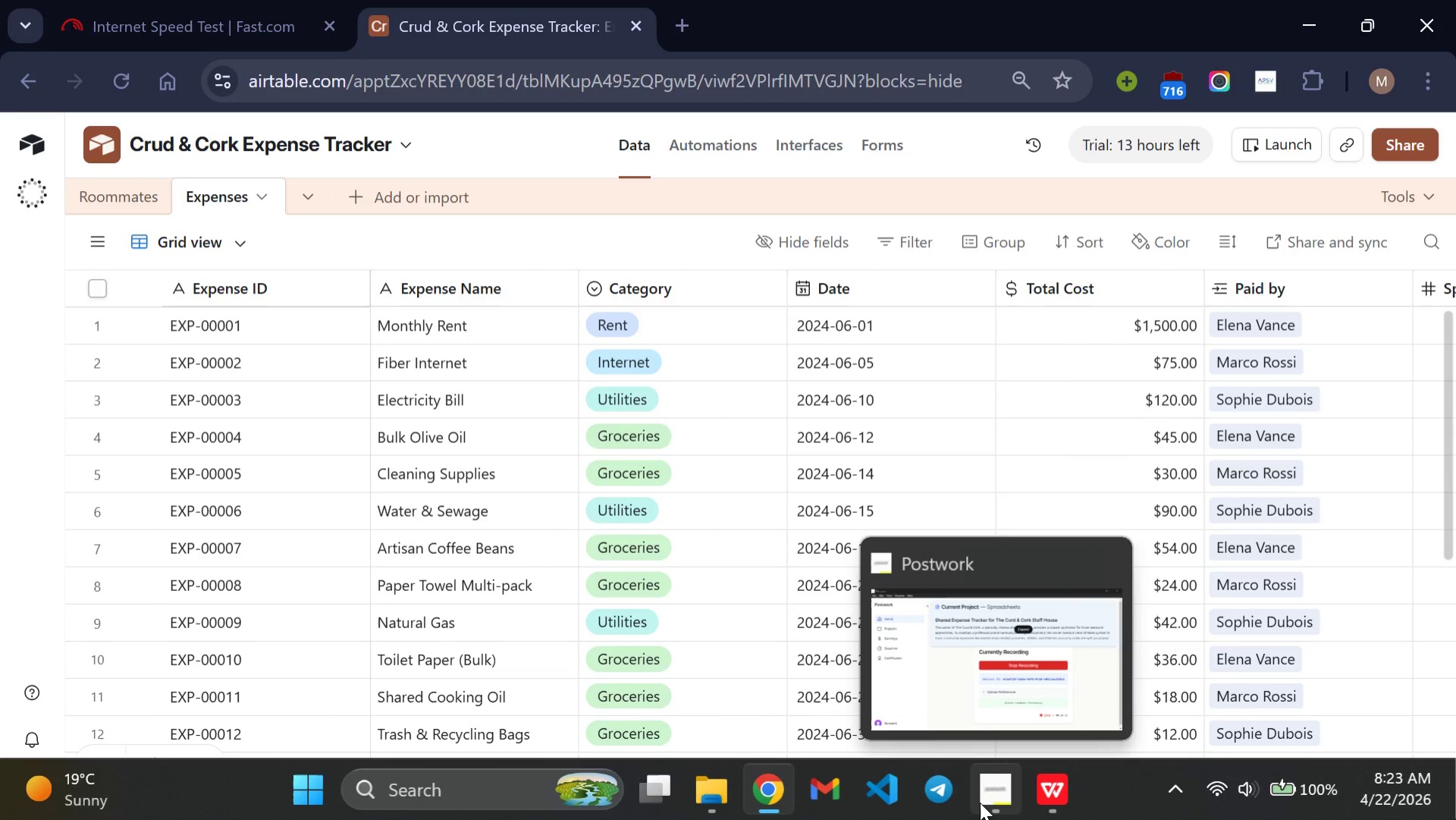 
left_click([981, 802])